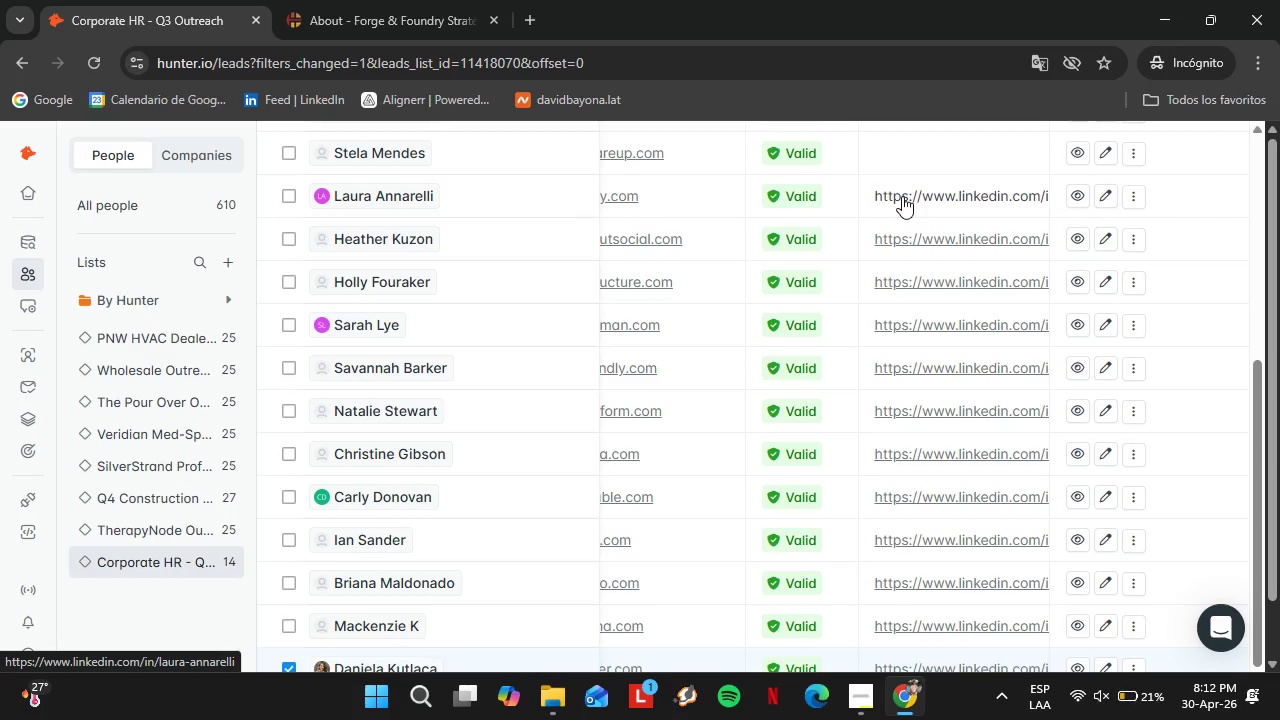 
scroll: coordinate [775, 427], scroll_direction: up, amount: 3.0
 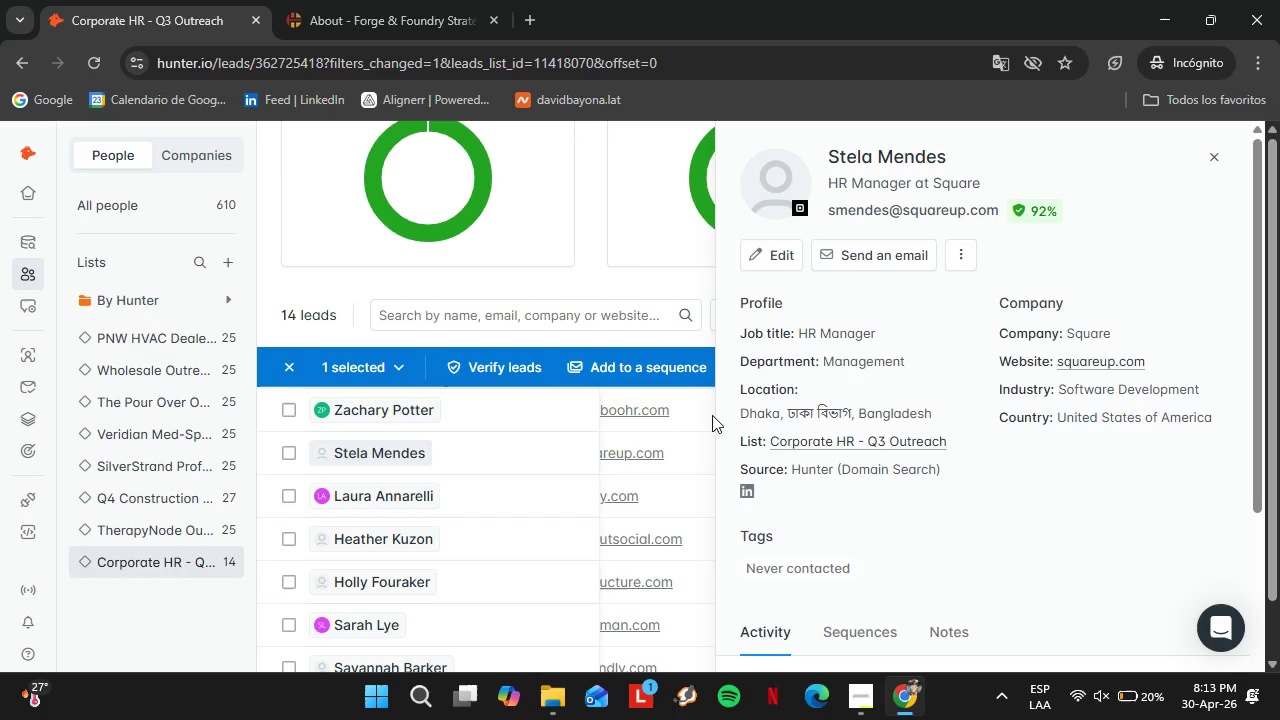 
wait(59.74)
 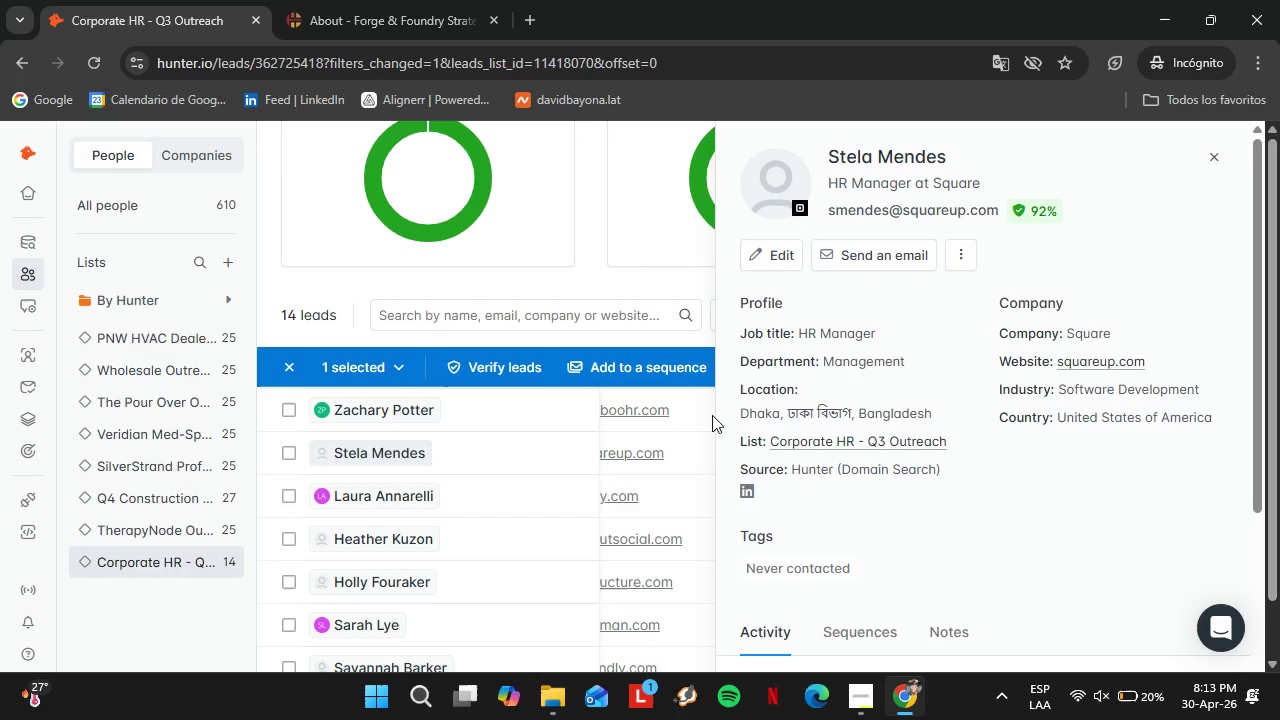 
scroll: coordinate [827, 430], scroll_direction: down, amount: 1.0
 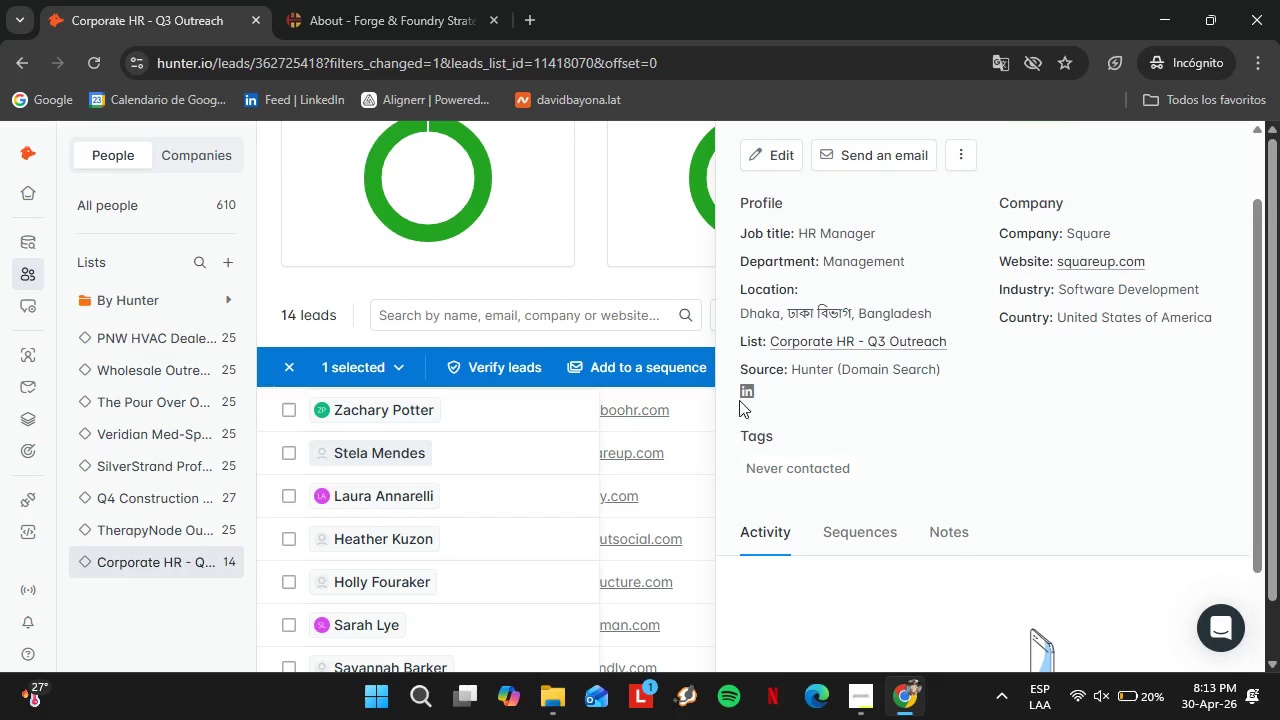 
right_click([749, 397])
 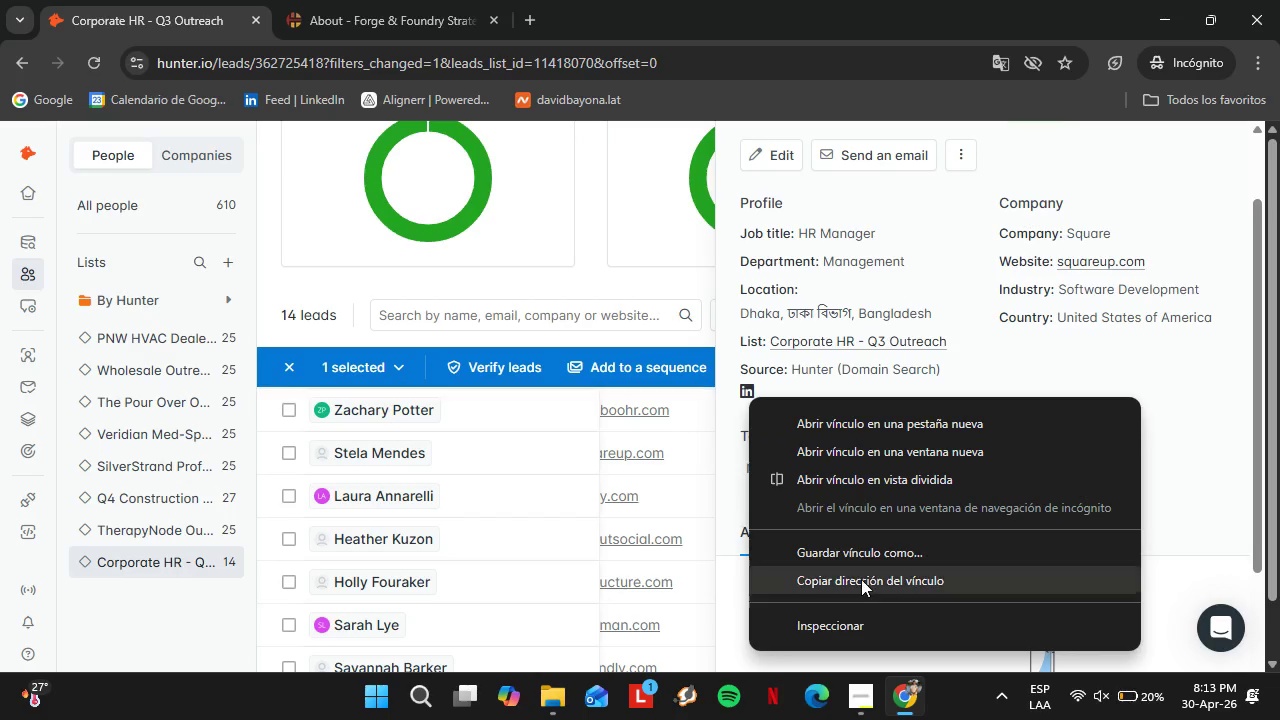 
left_click([861, 579])
 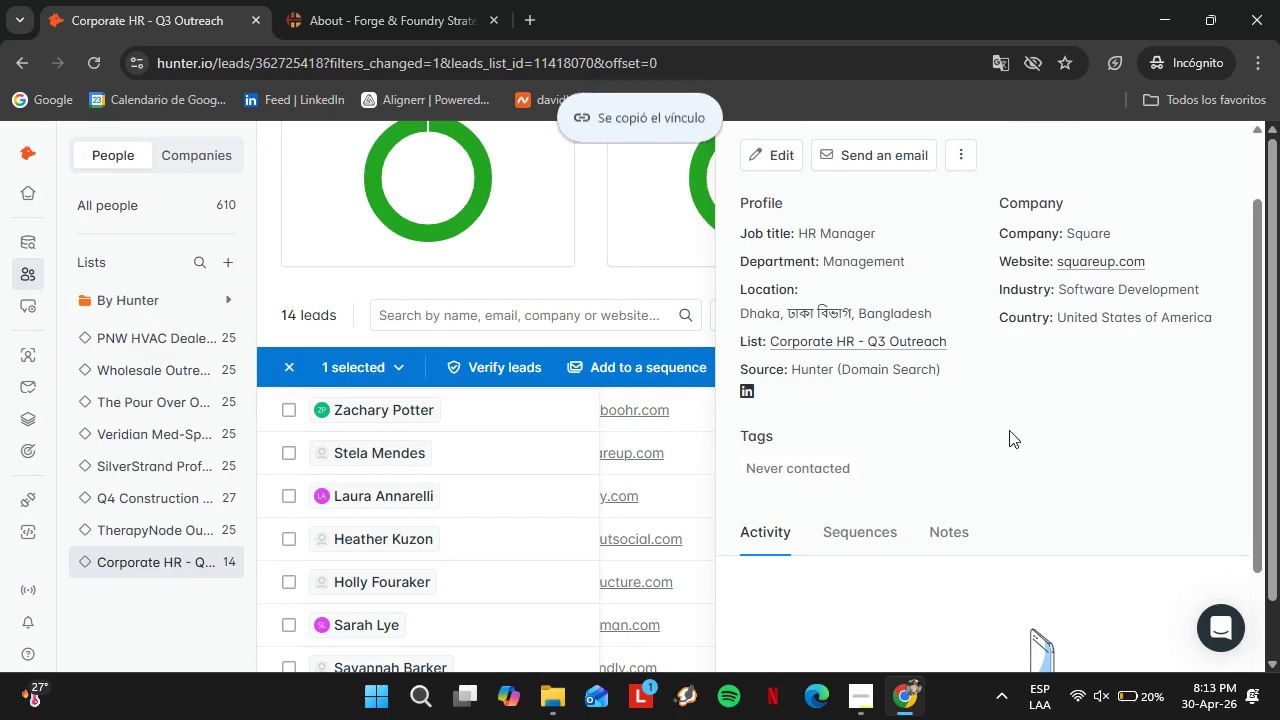 
scroll: coordinate [1022, 420], scroll_direction: up, amount: 4.0
 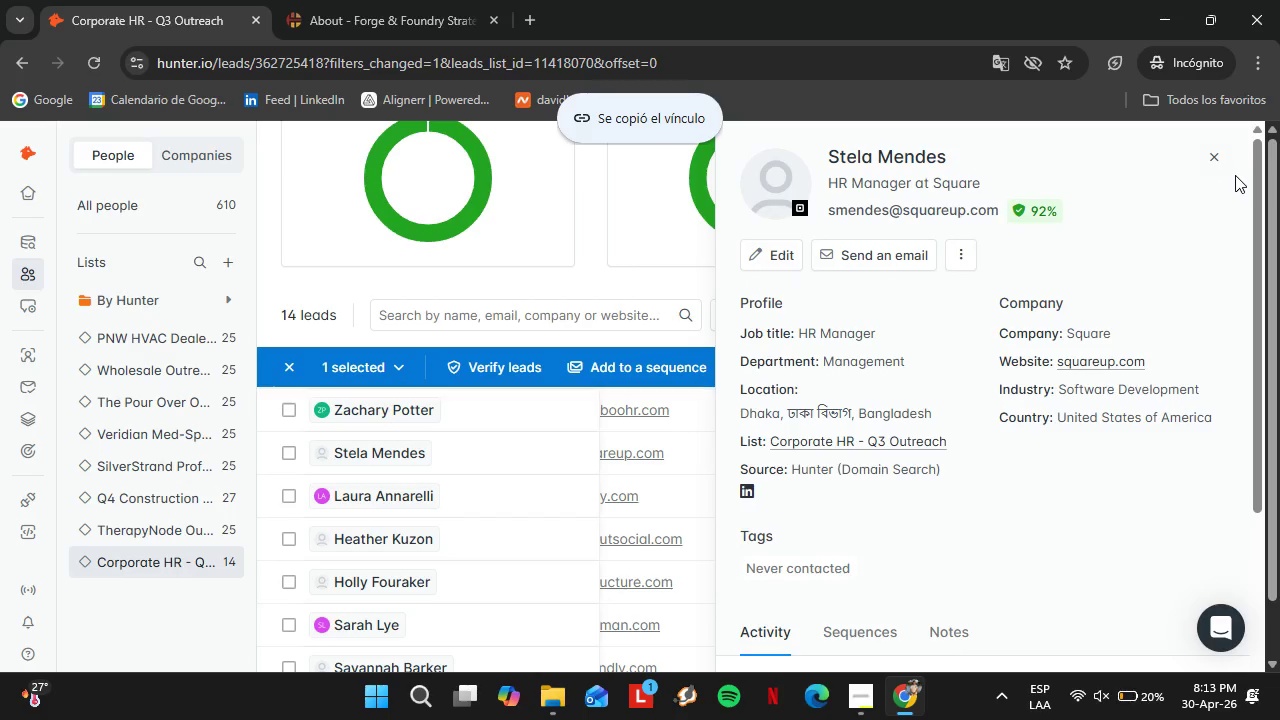 
left_click([1219, 158])
 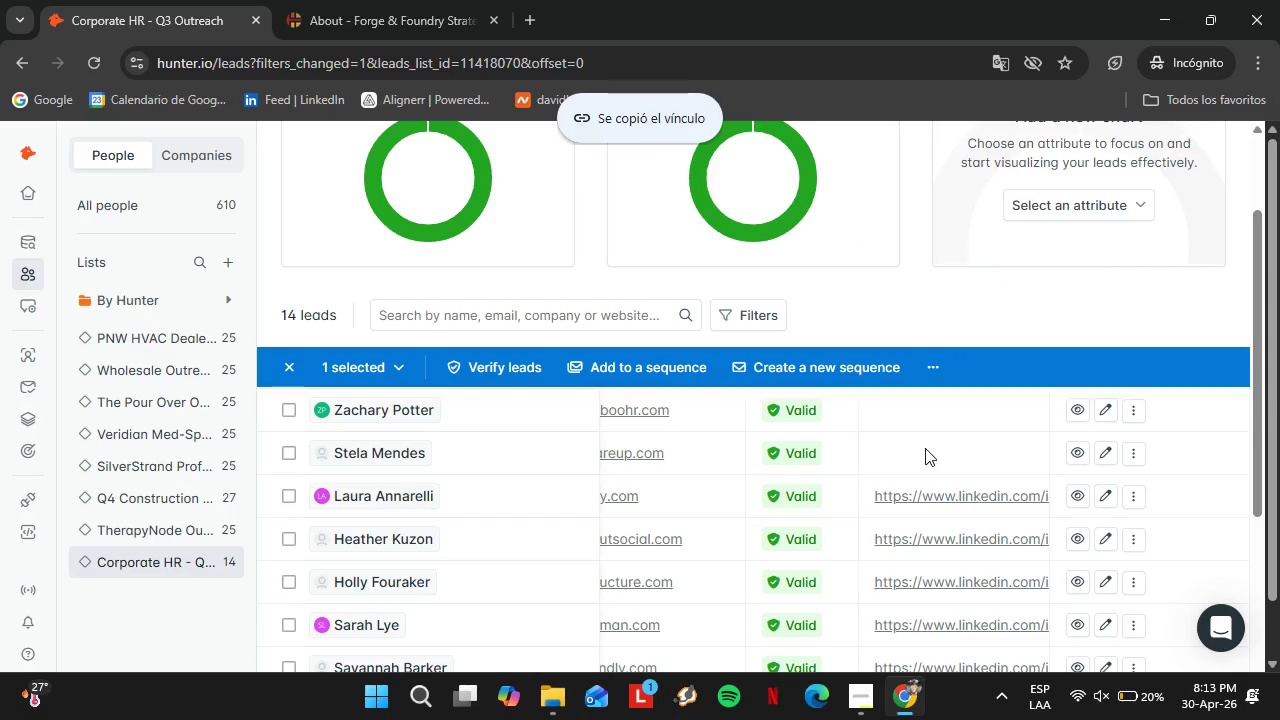 
double_click([925, 448])
 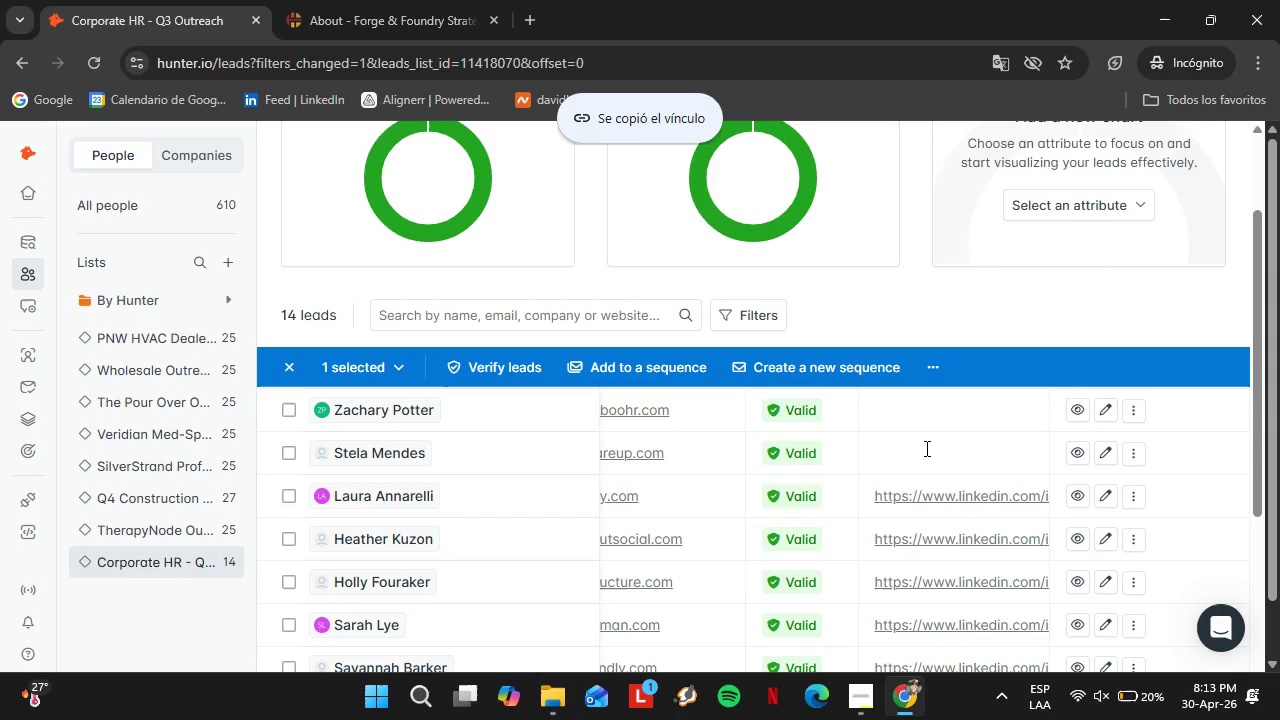 
triple_click([925, 448])
 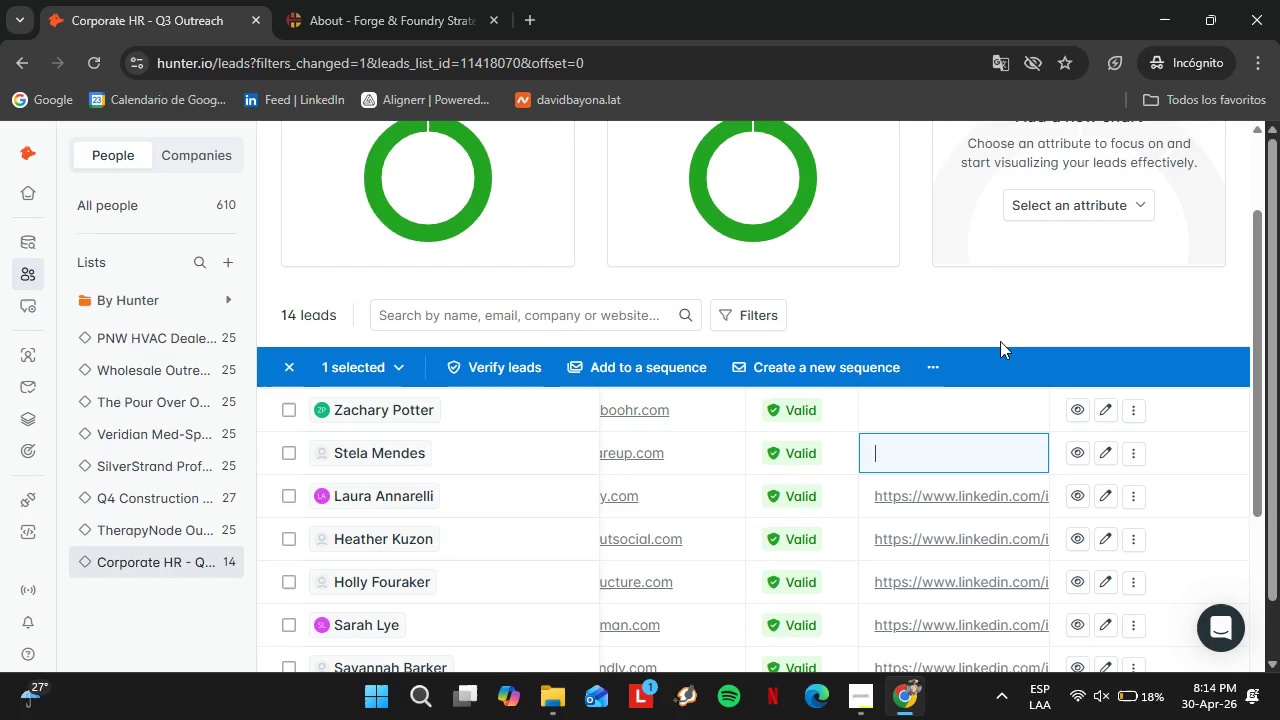 
wait(90.94)
 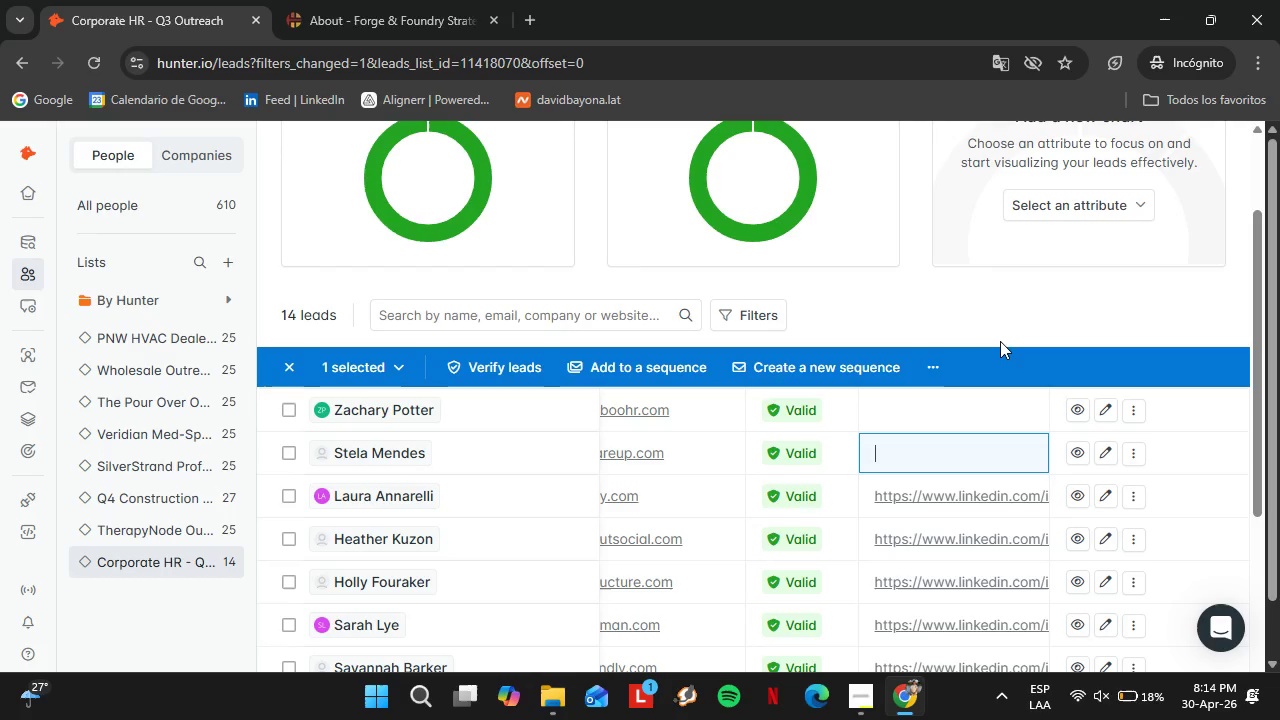 
left_click([384, 409])
 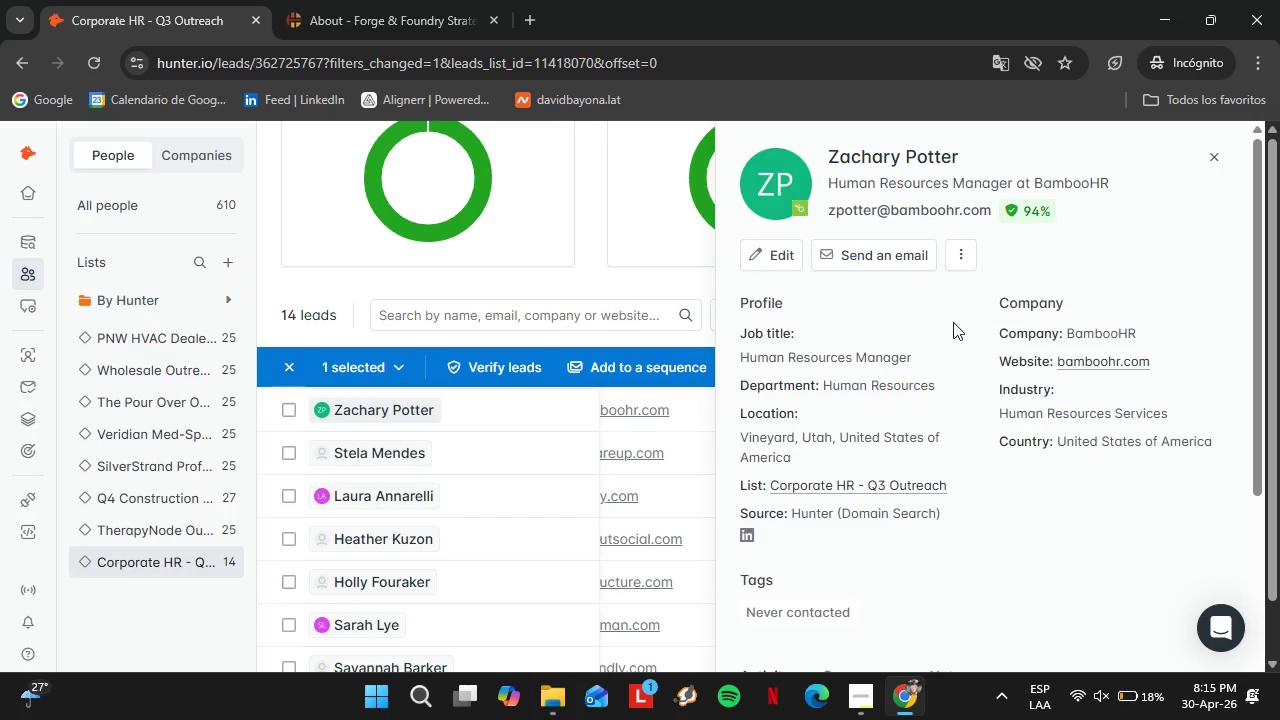 
right_click([751, 535])
 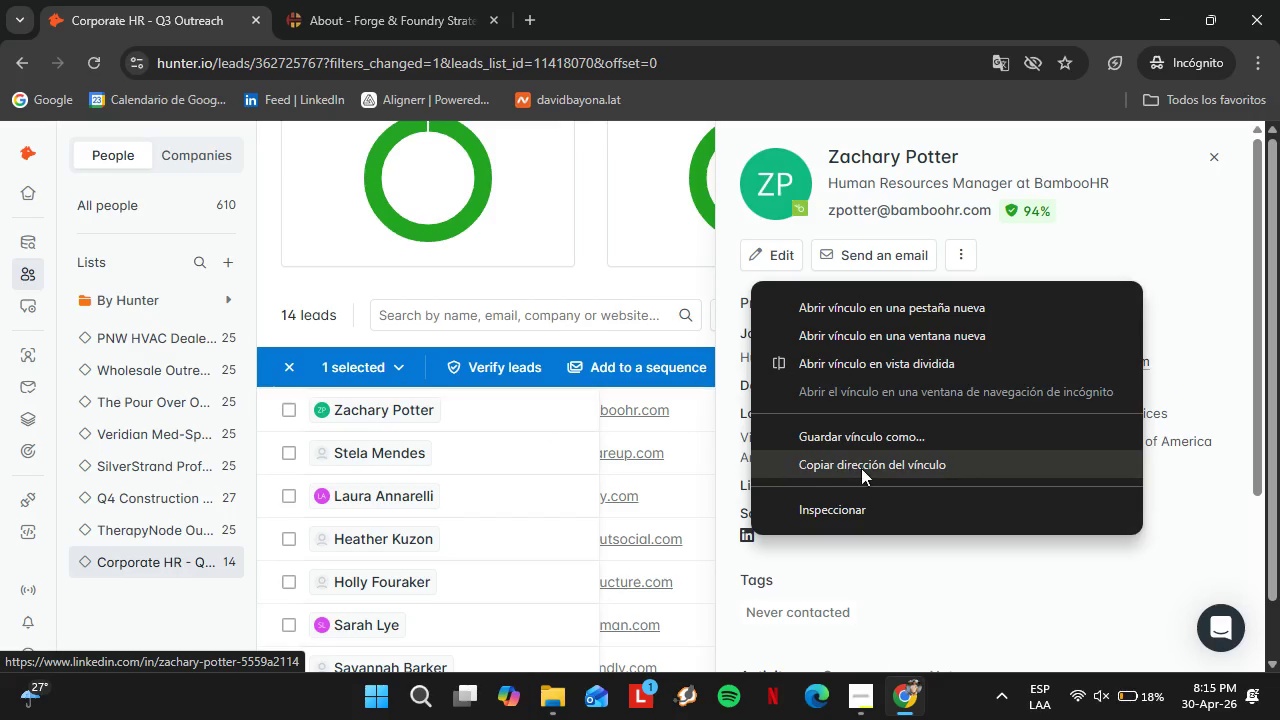 
left_click([862, 469])
 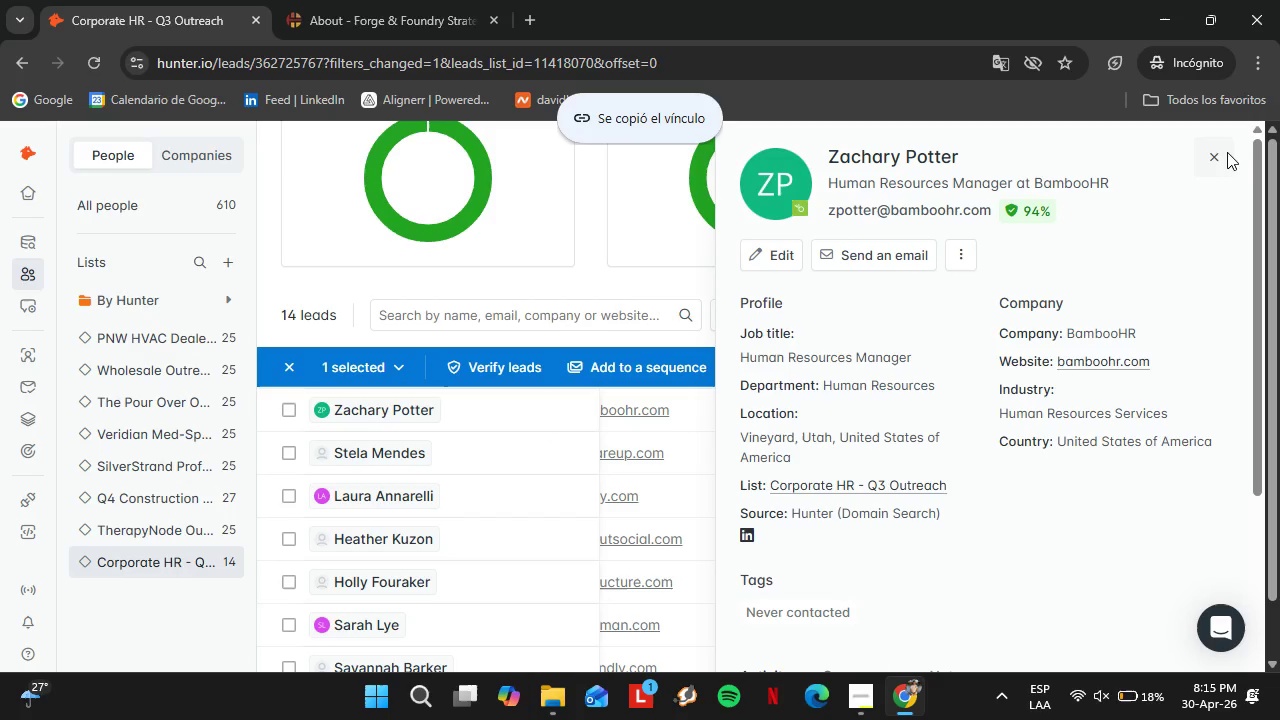 
left_click([1221, 155])
 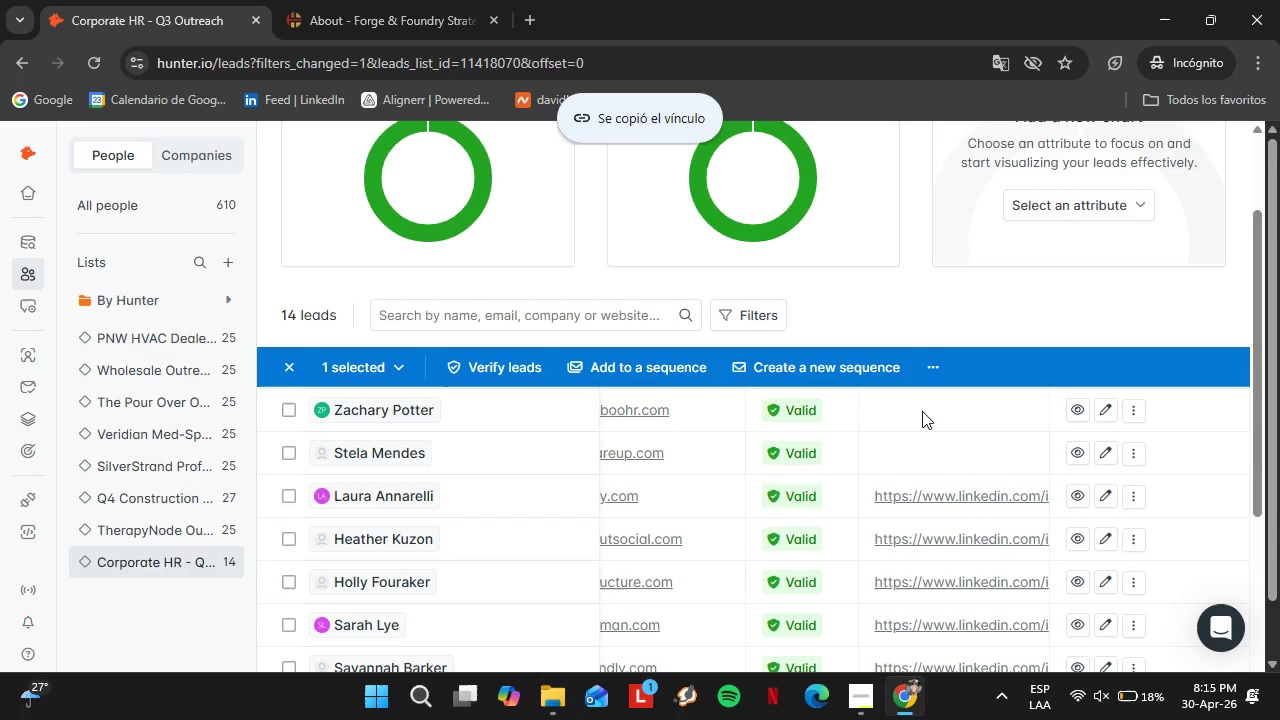 
double_click([923, 408])
 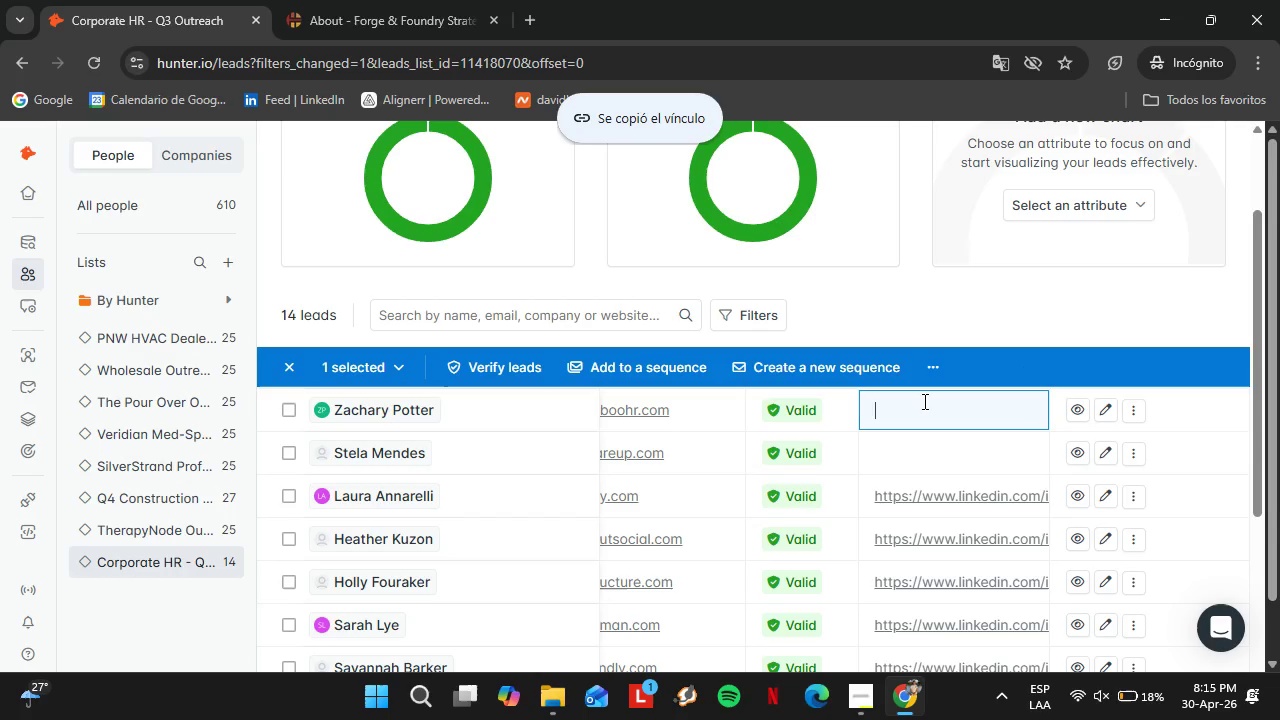 
left_click_drag(start_coordinate=[923, 408], to_coordinate=[923, 401])
 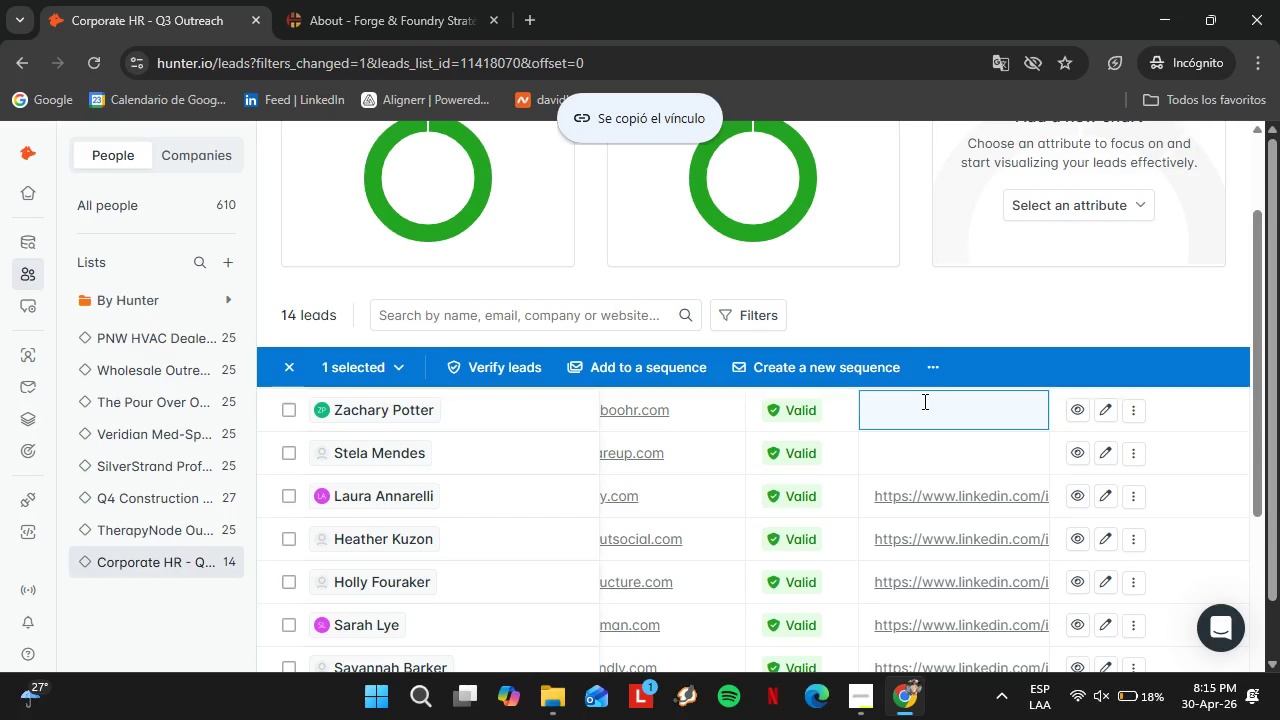 
key(Control+V)
 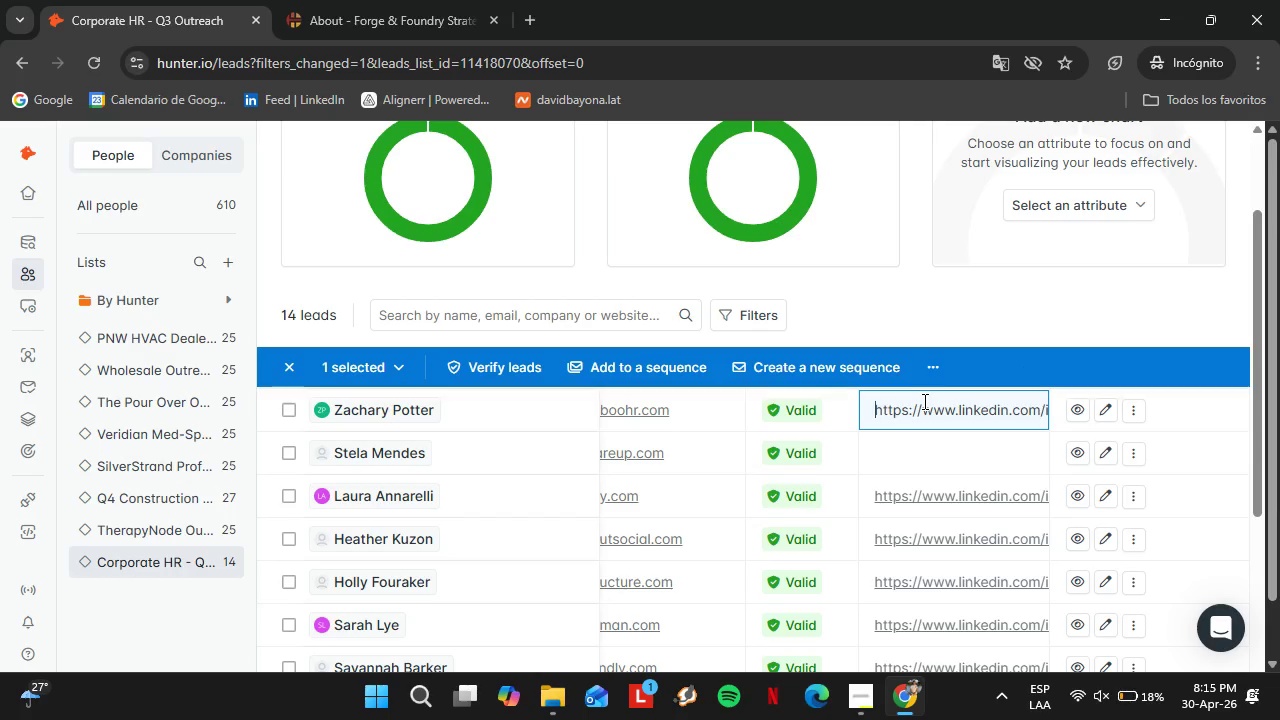 
key(Enter)
 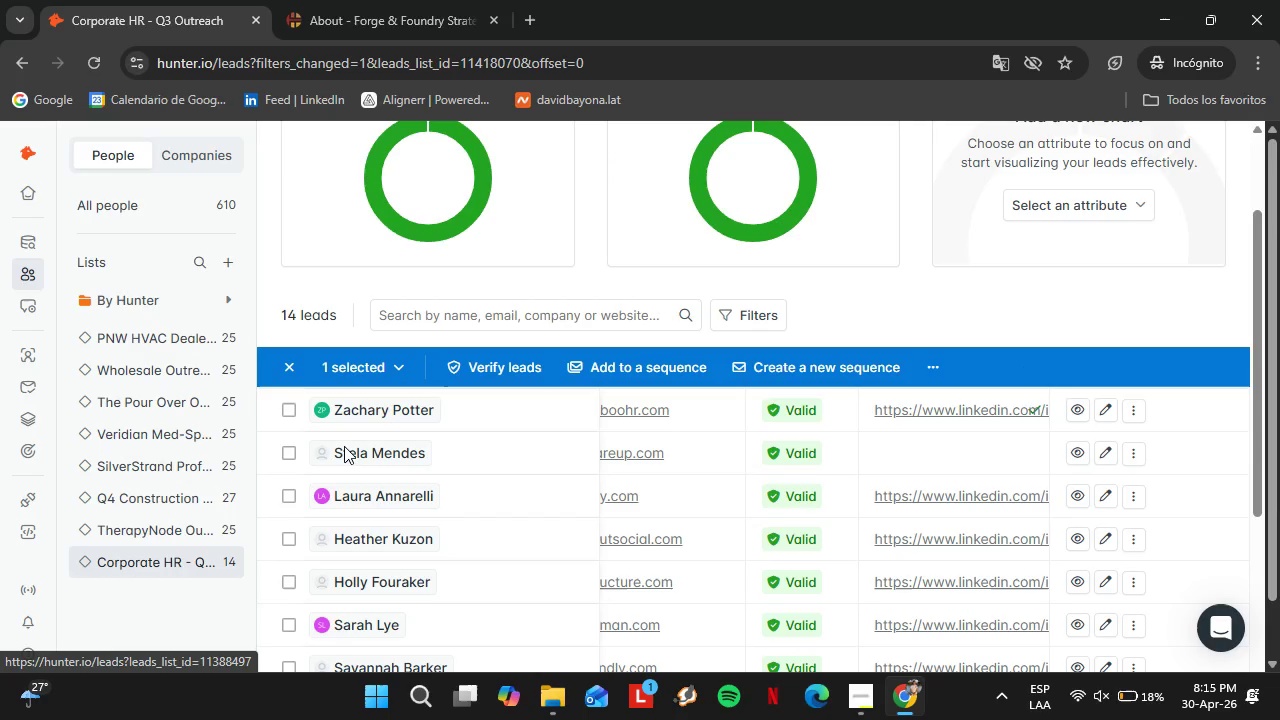 
left_click([364, 449])
 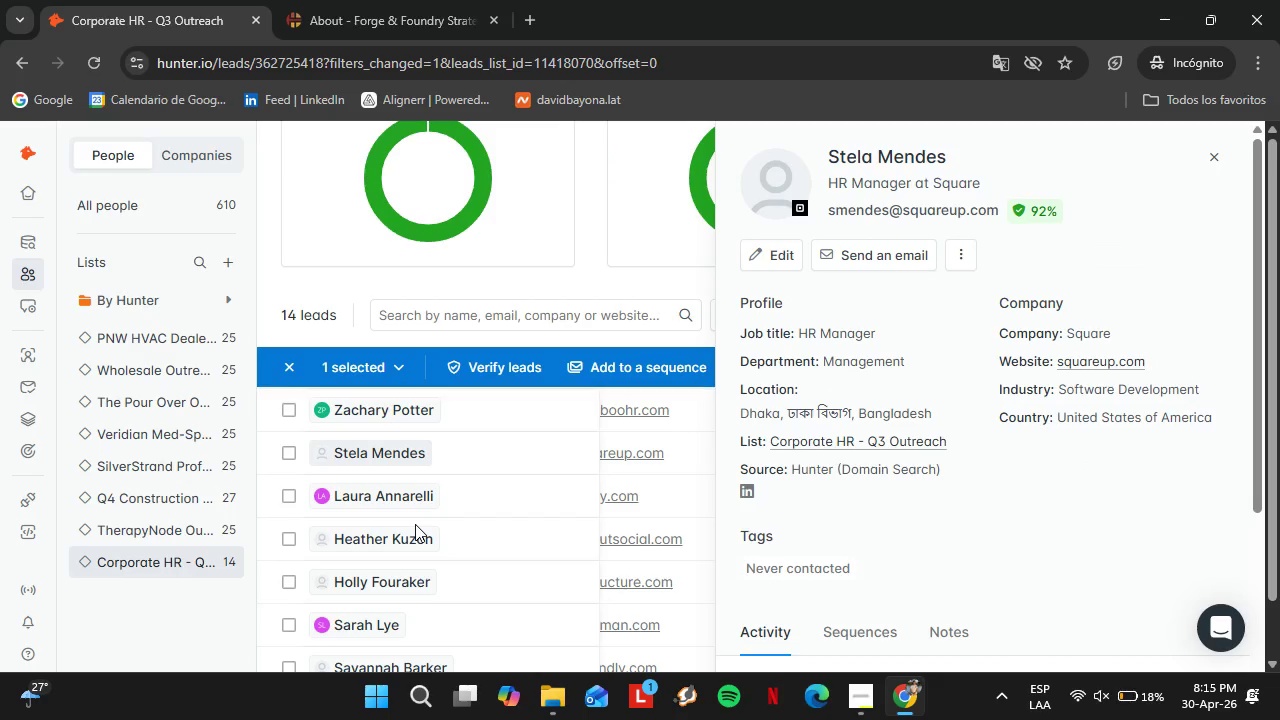 
wait(23.72)
 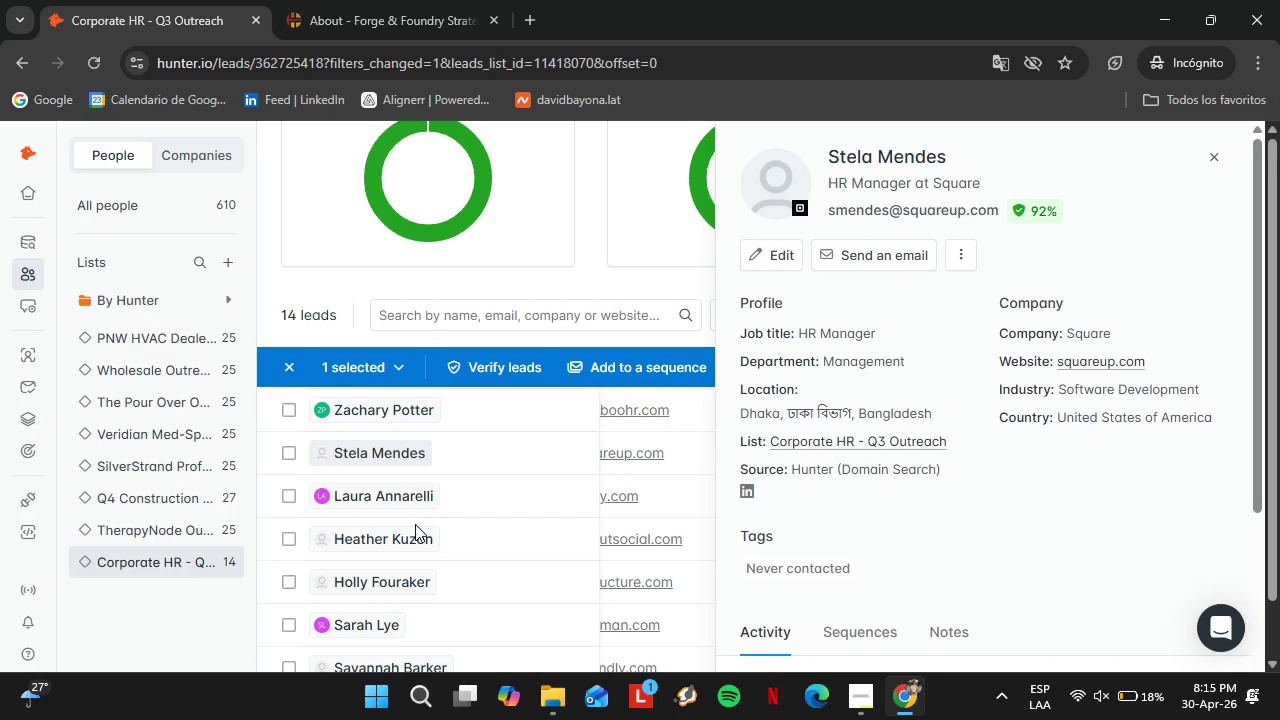 
right_click([752, 494])
 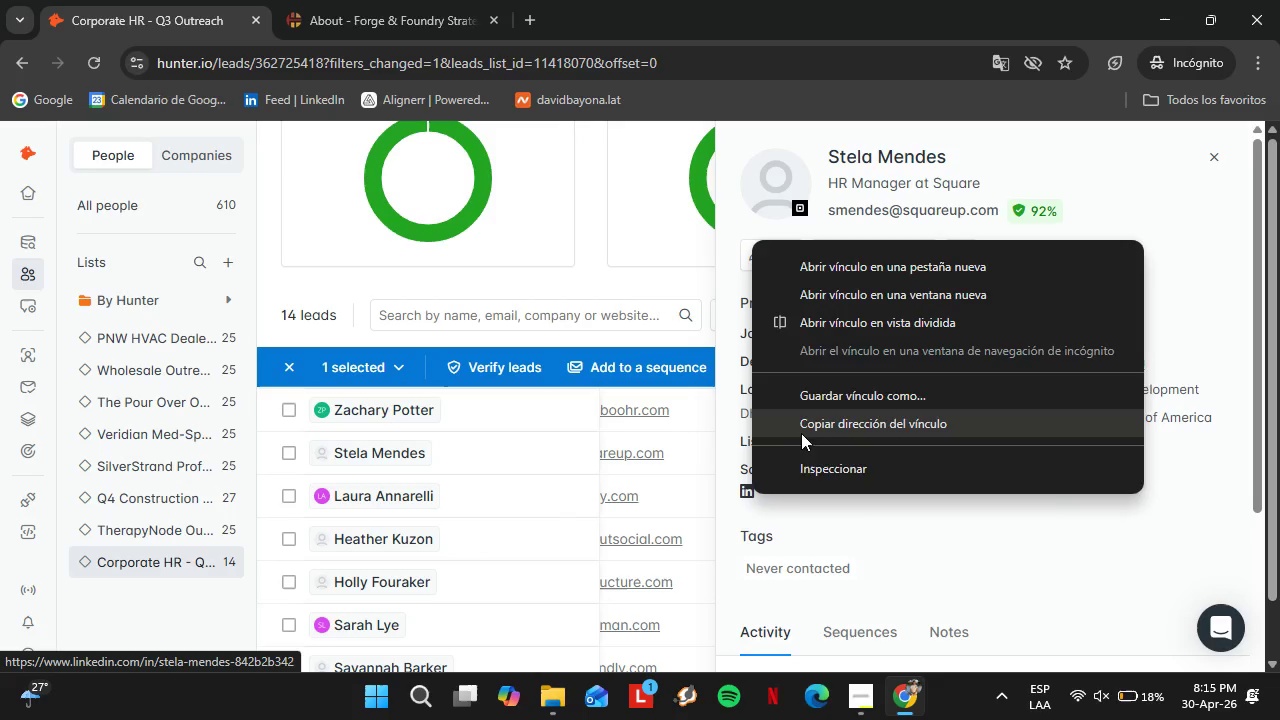 
left_click([802, 432])
 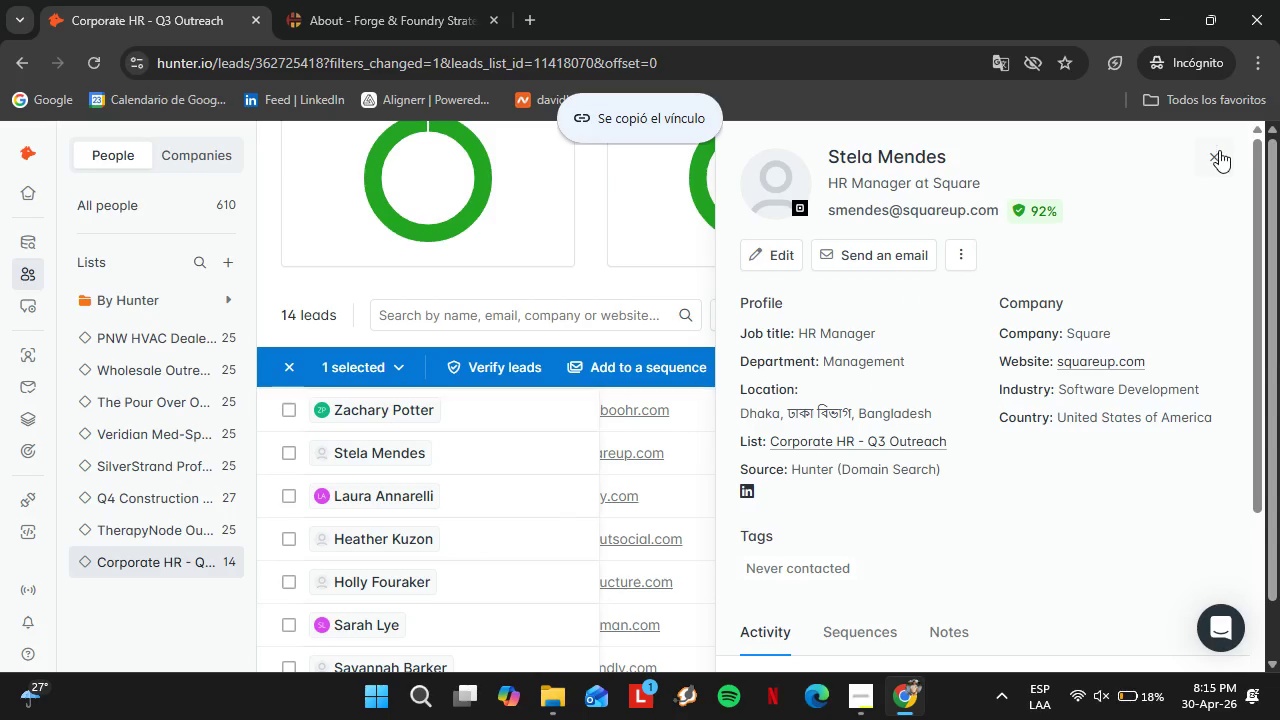 
left_click([1217, 149])
 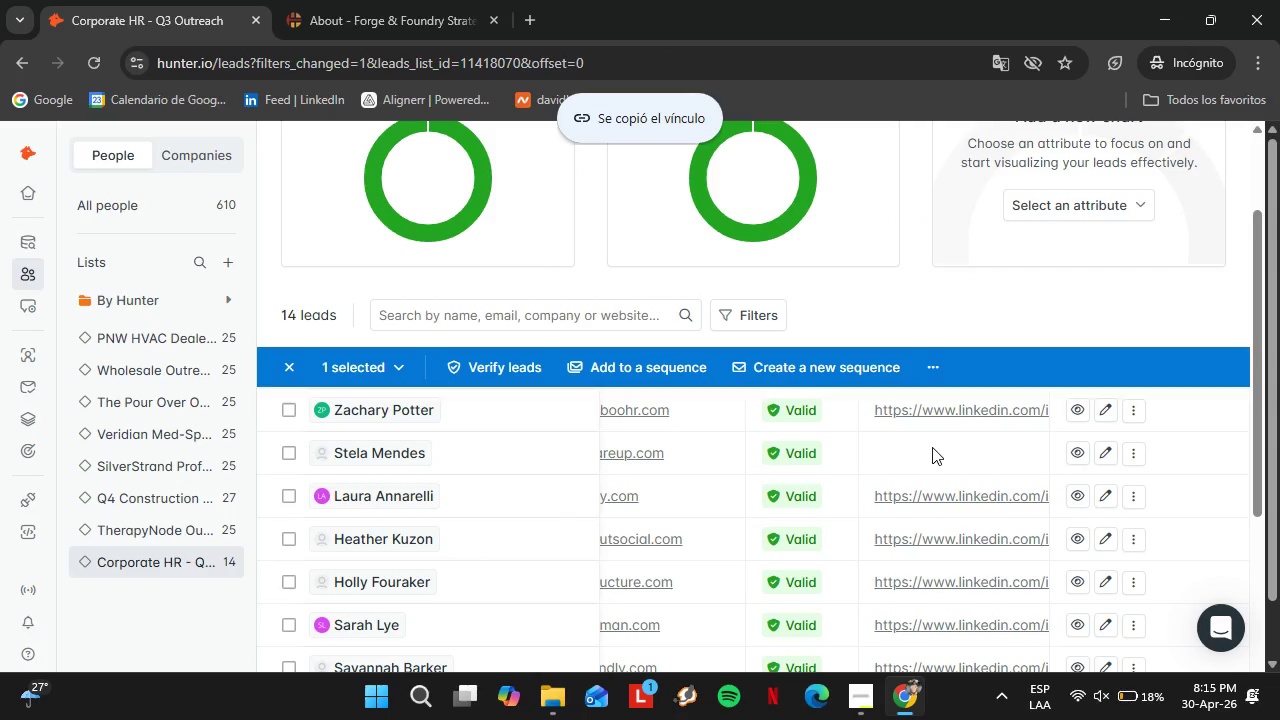 
double_click([932, 447])
 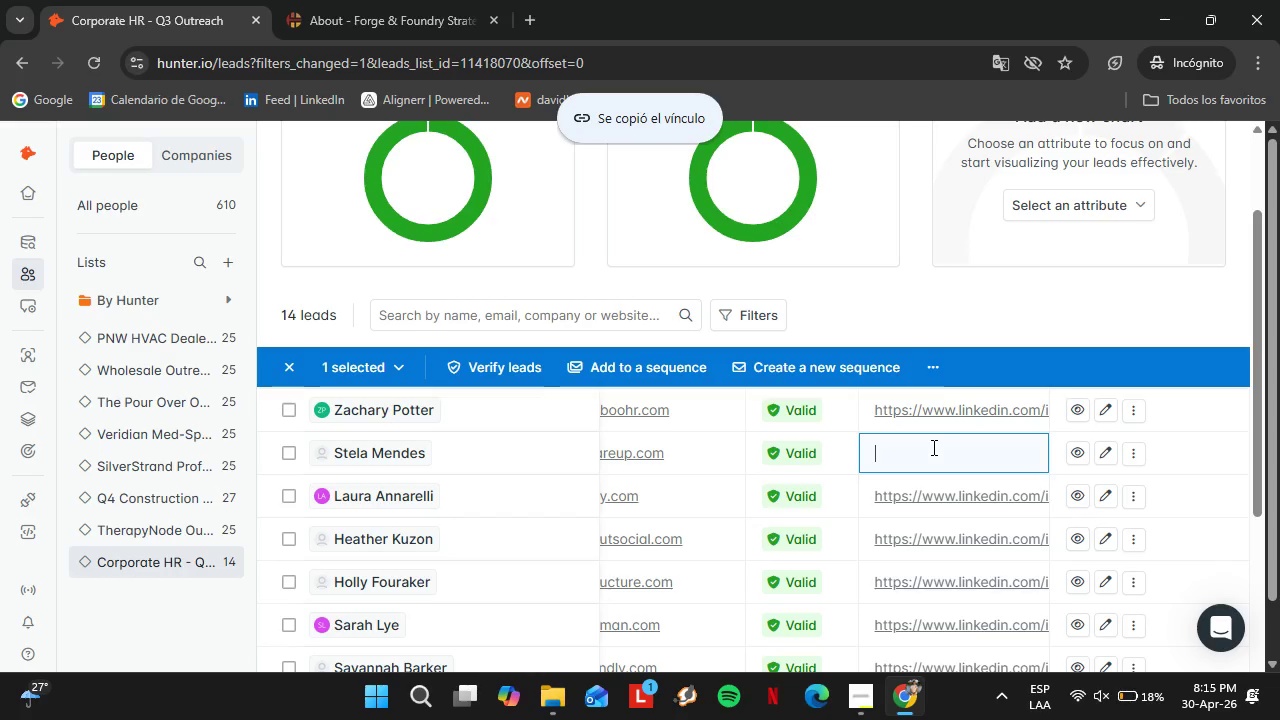 
triple_click([932, 447])
 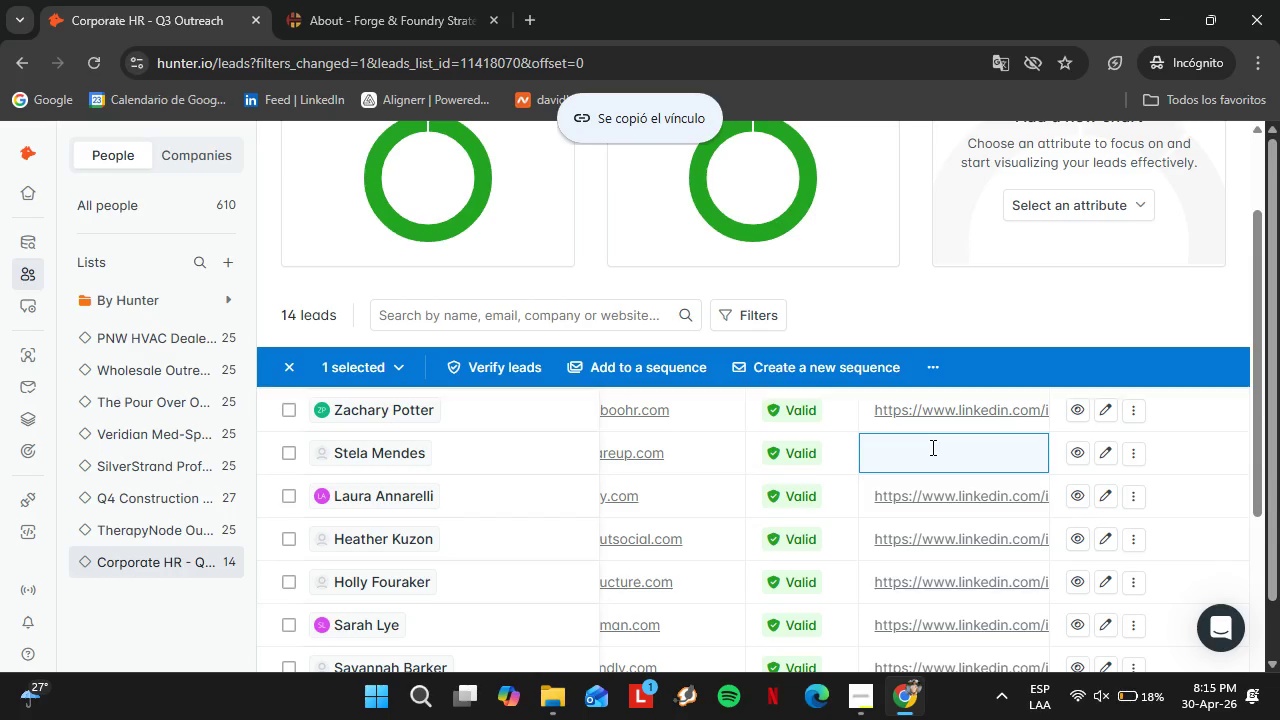 
key(Control+ControlLeft)
 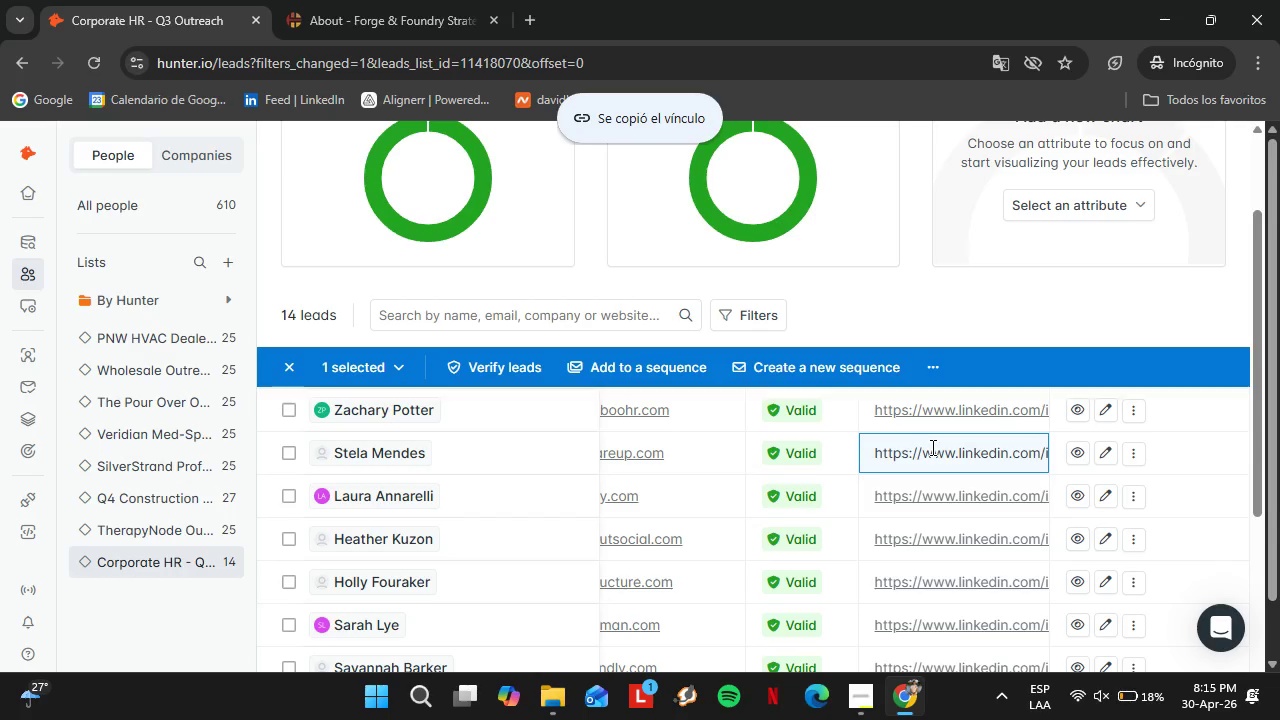 
key(Control+V)
 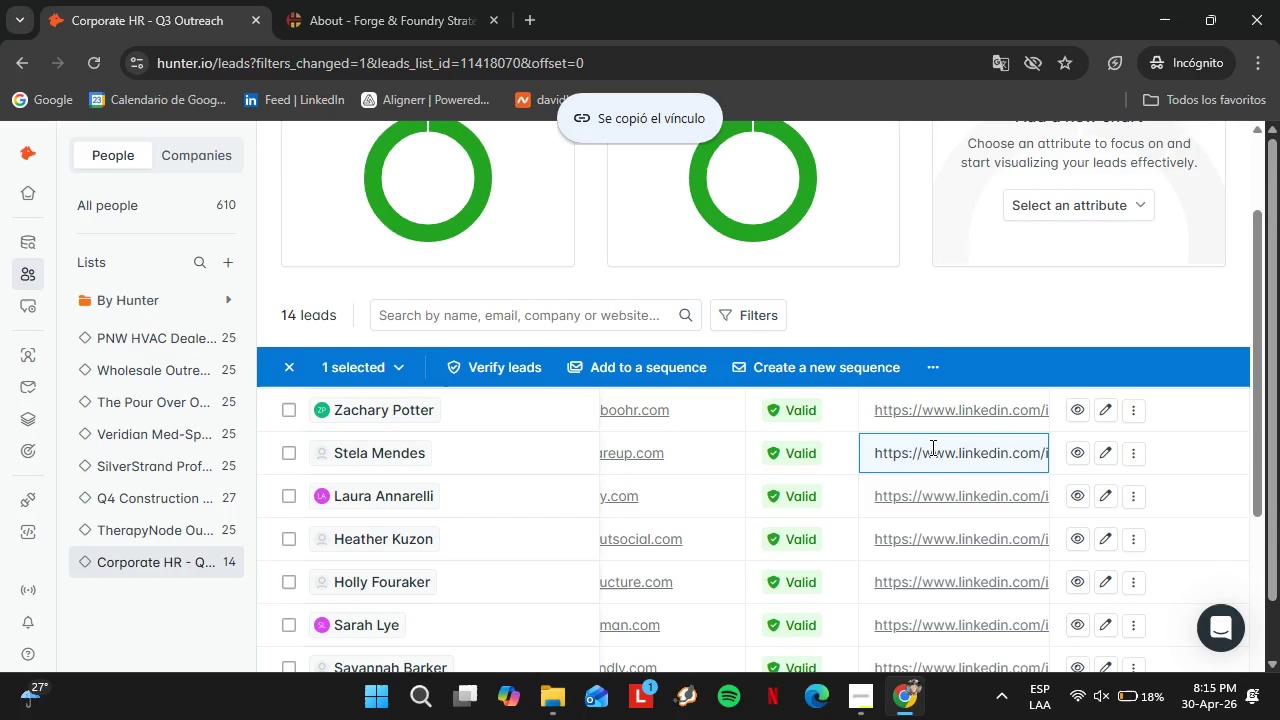 
key(Enter)
 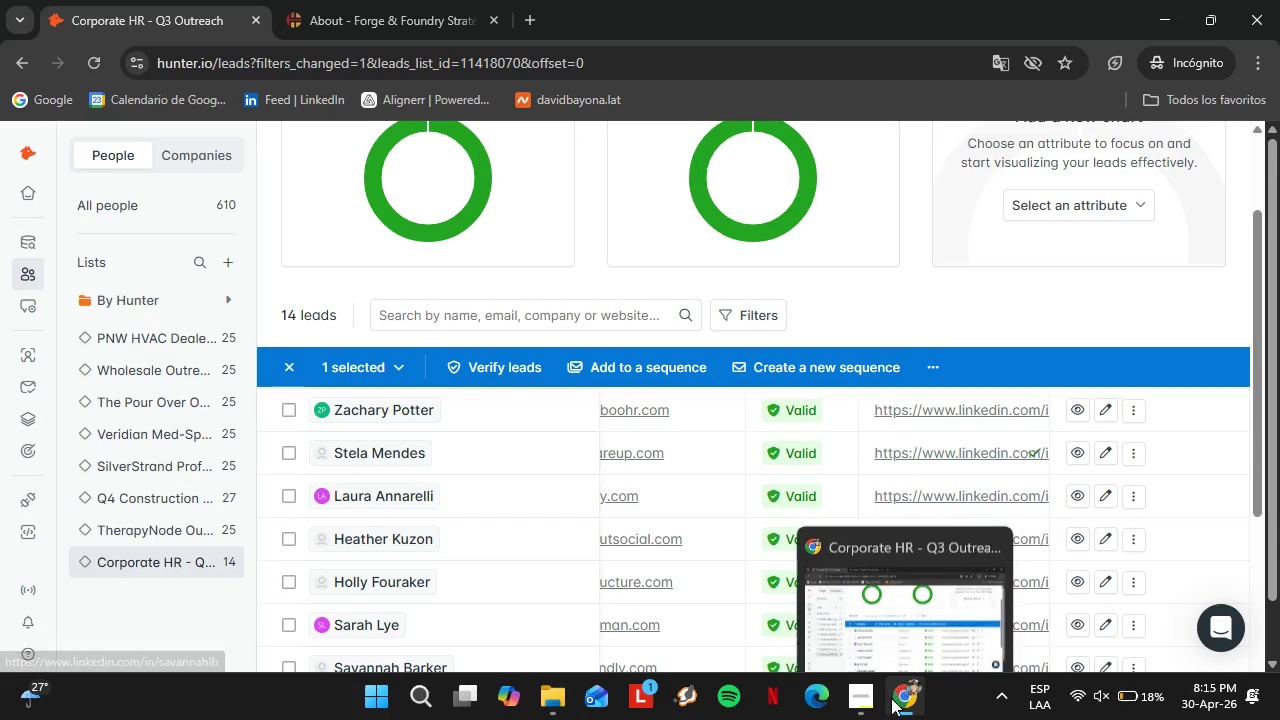 
left_click([877, 705])
 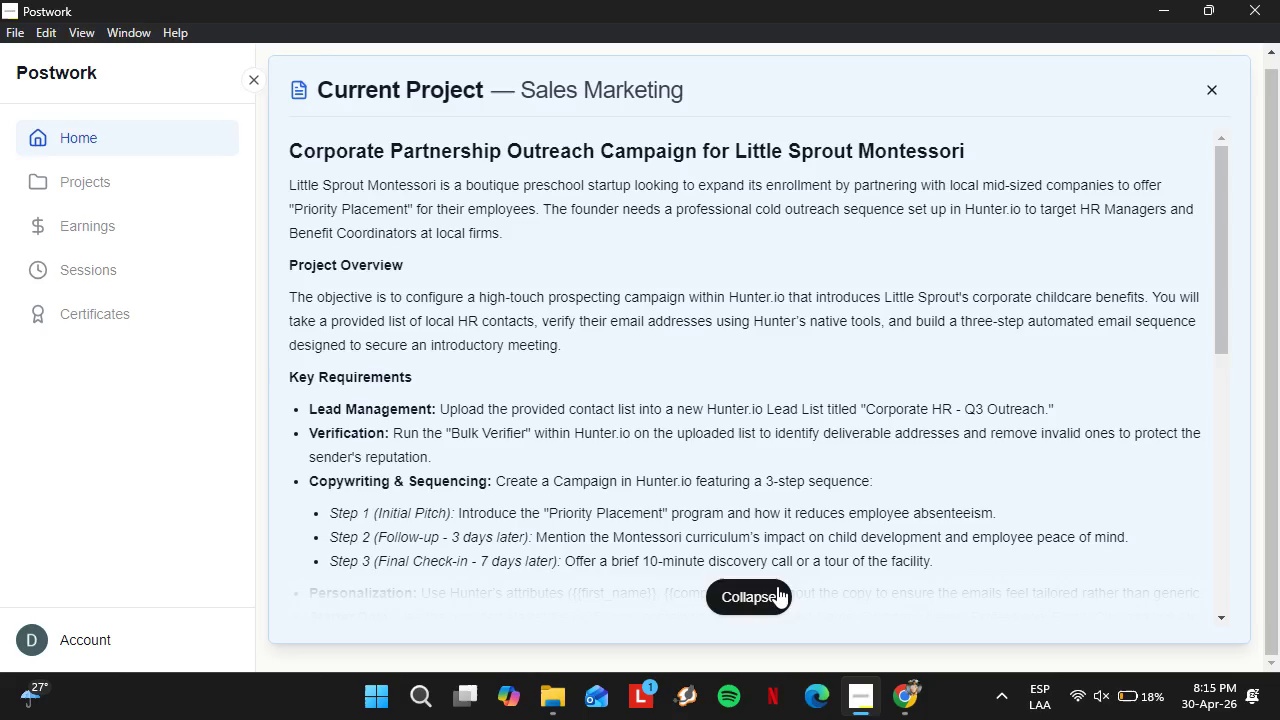 
left_click([774, 587])